 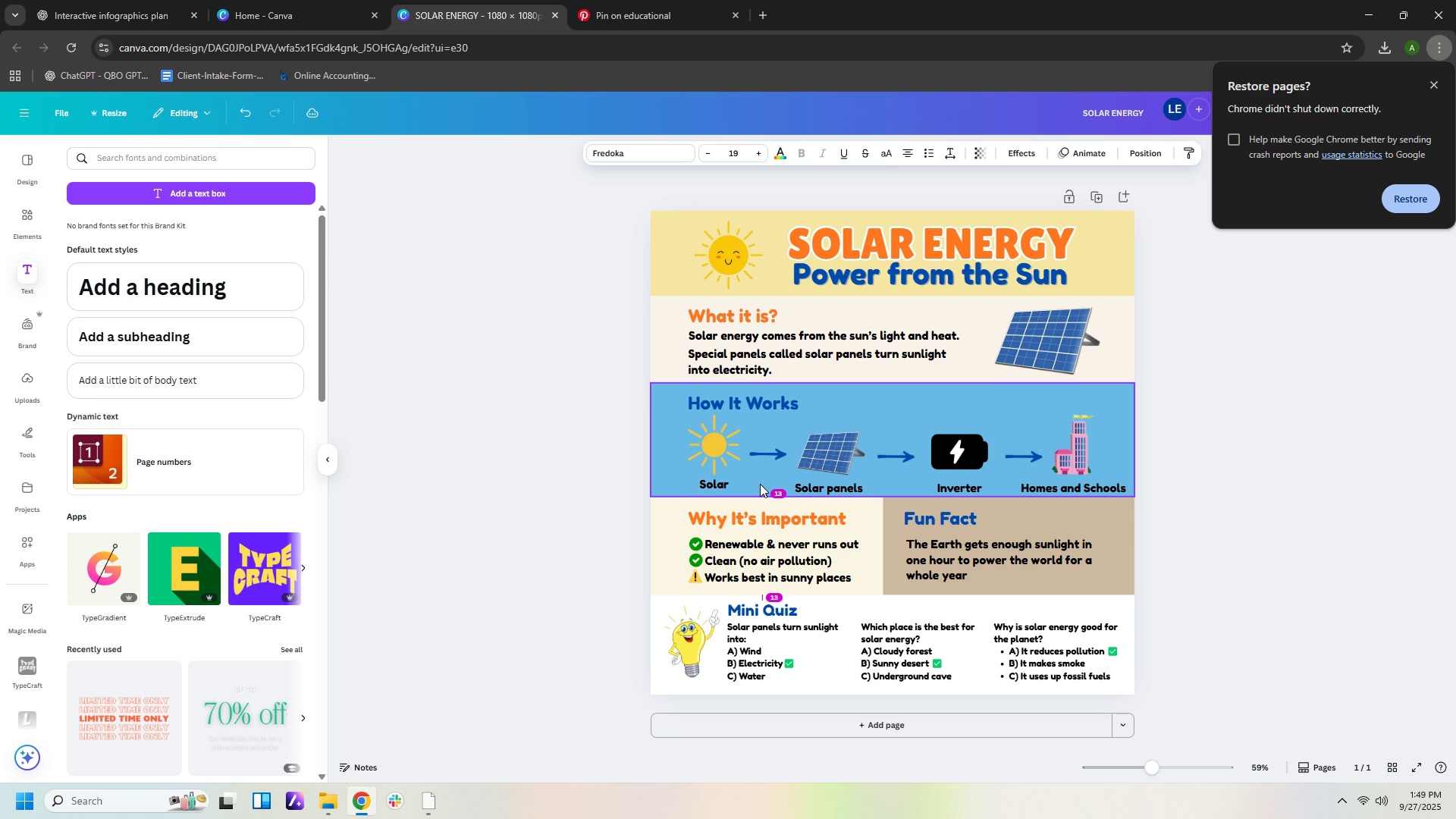 
key(ArrowDown)
 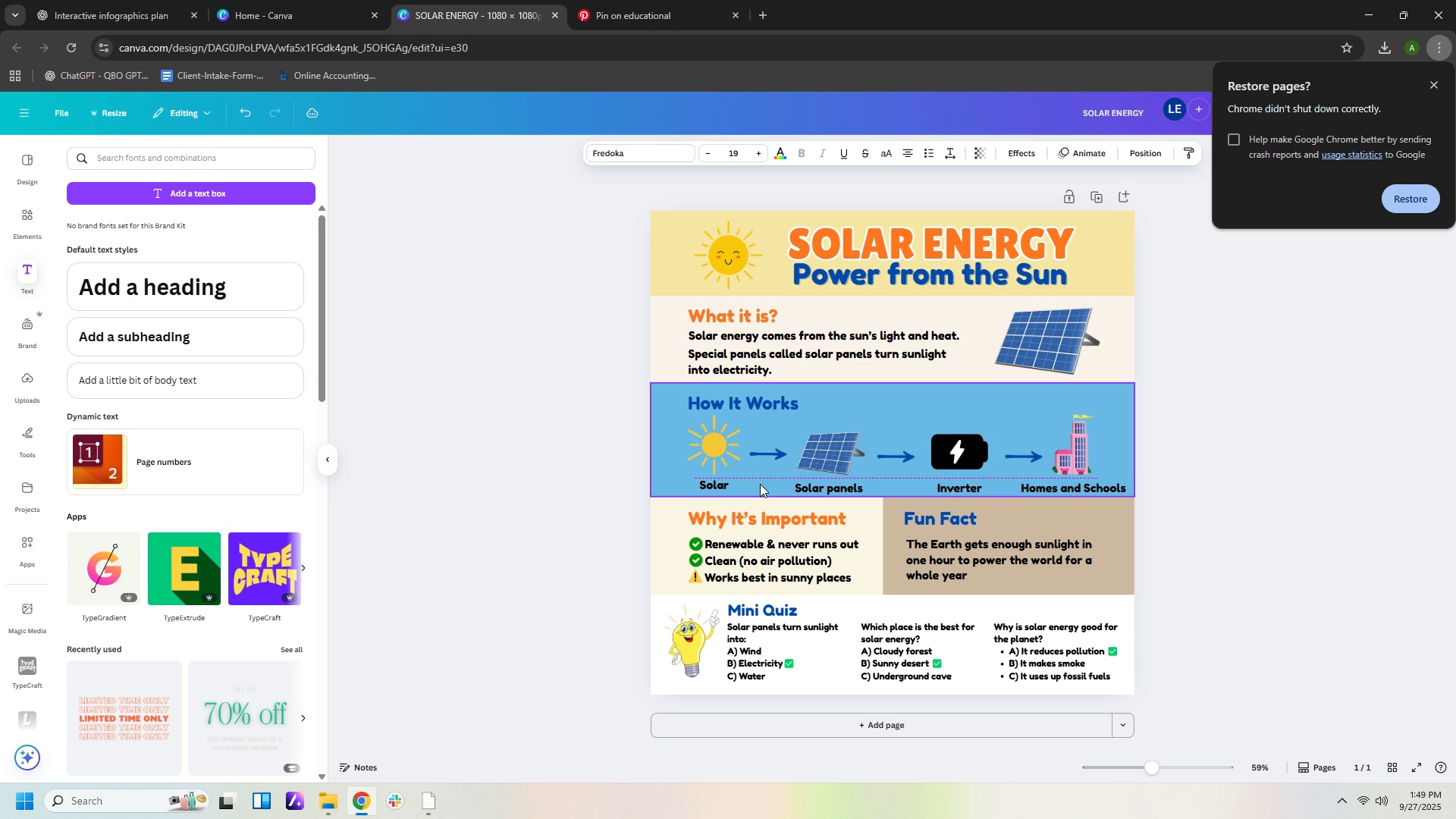 
key(ArrowDown)
 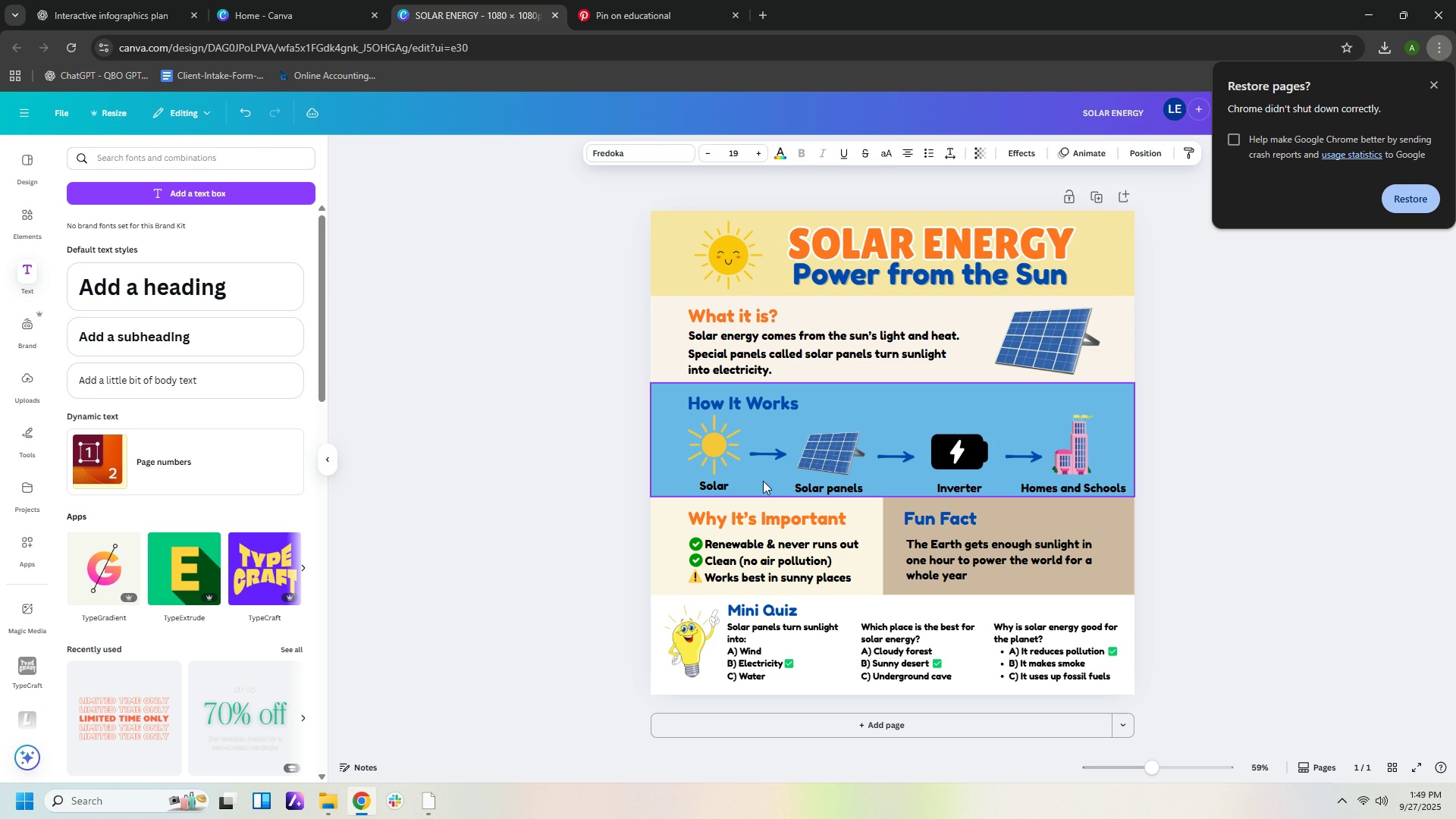 
key(ArrowDown)
 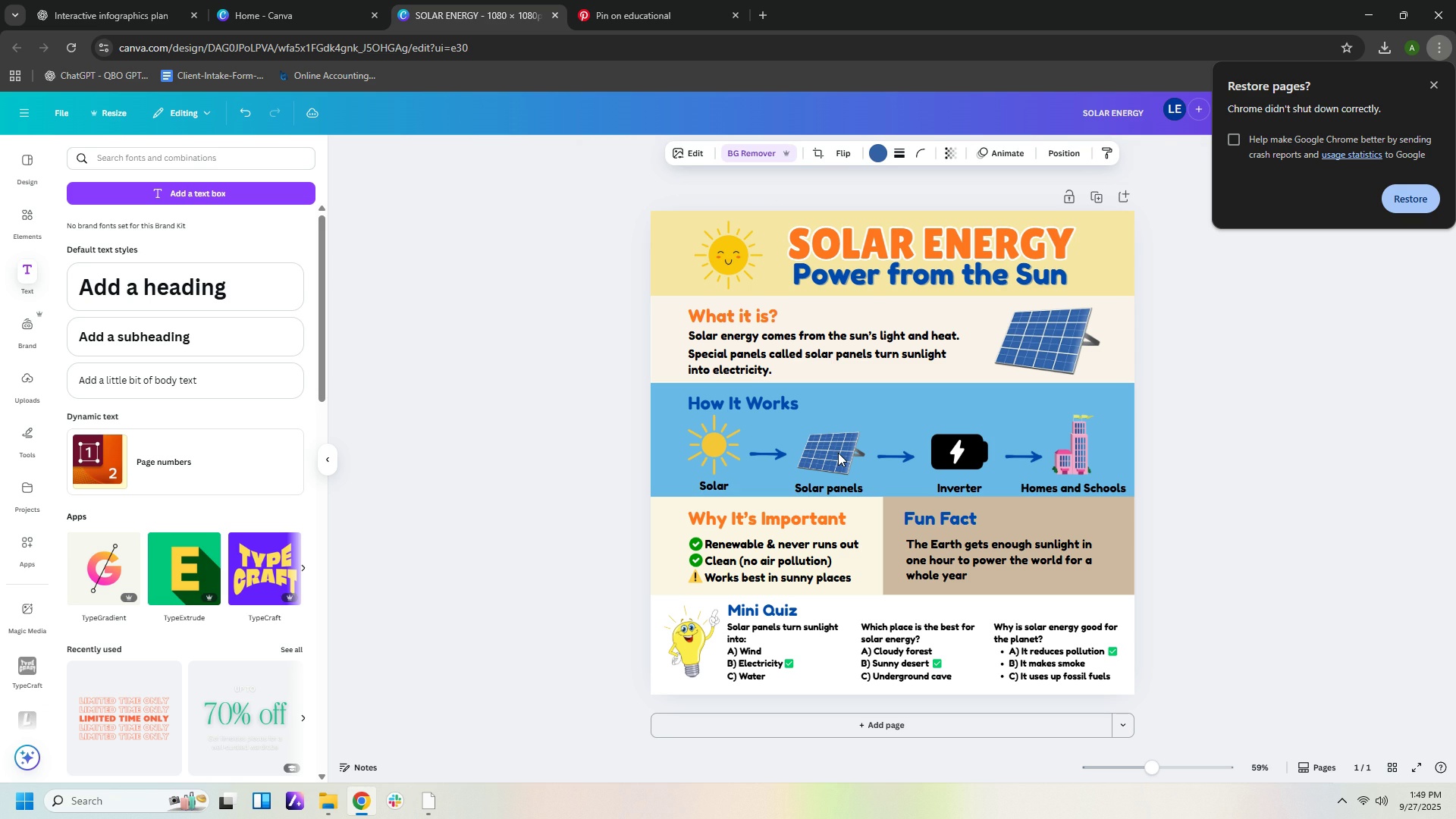 
left_click([838, 453])